 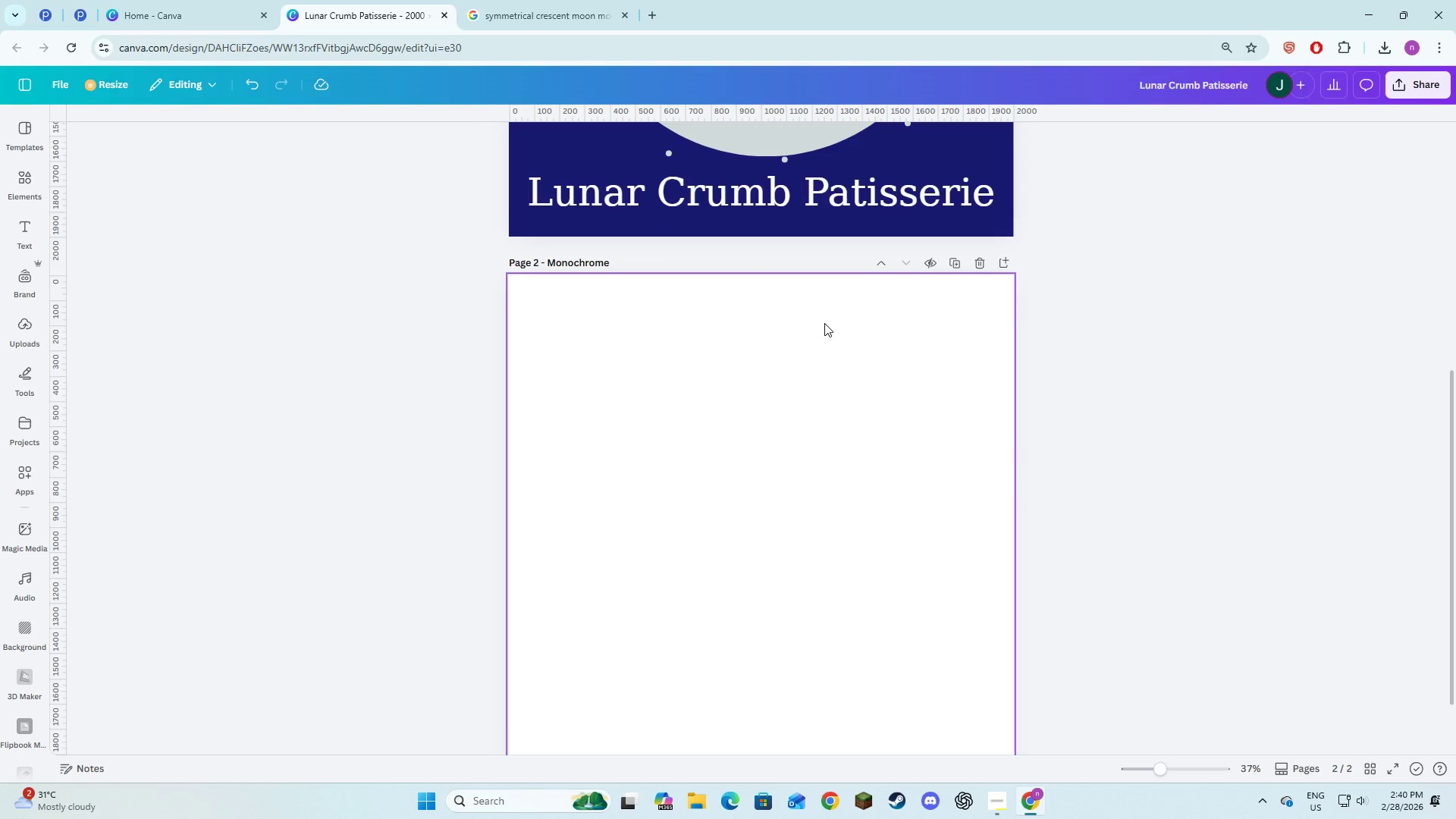 
scroll: coordinate [824, 323], scroll_direction: none, amount: 0.0
 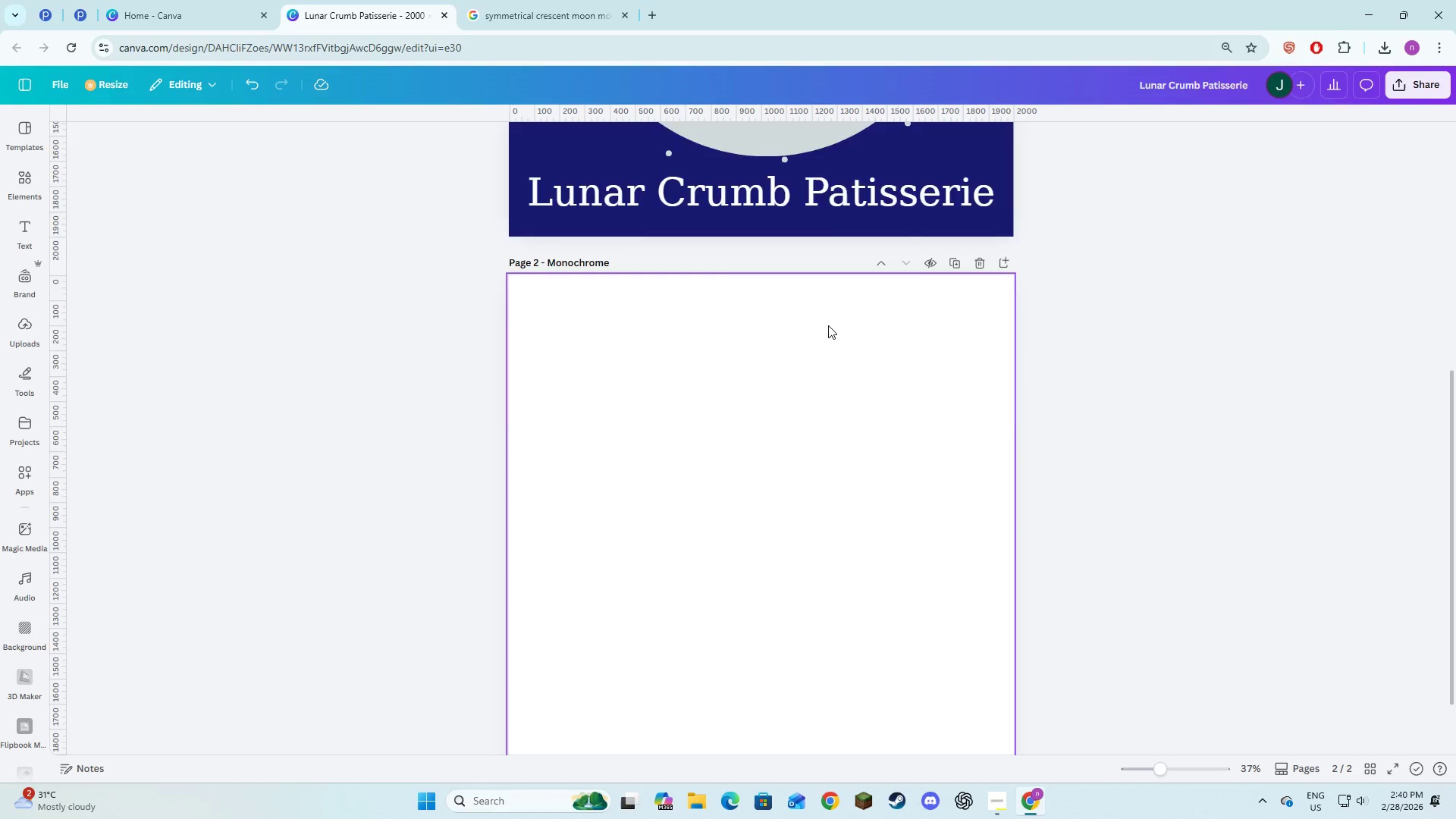 
key(Alt+AltLeft)
 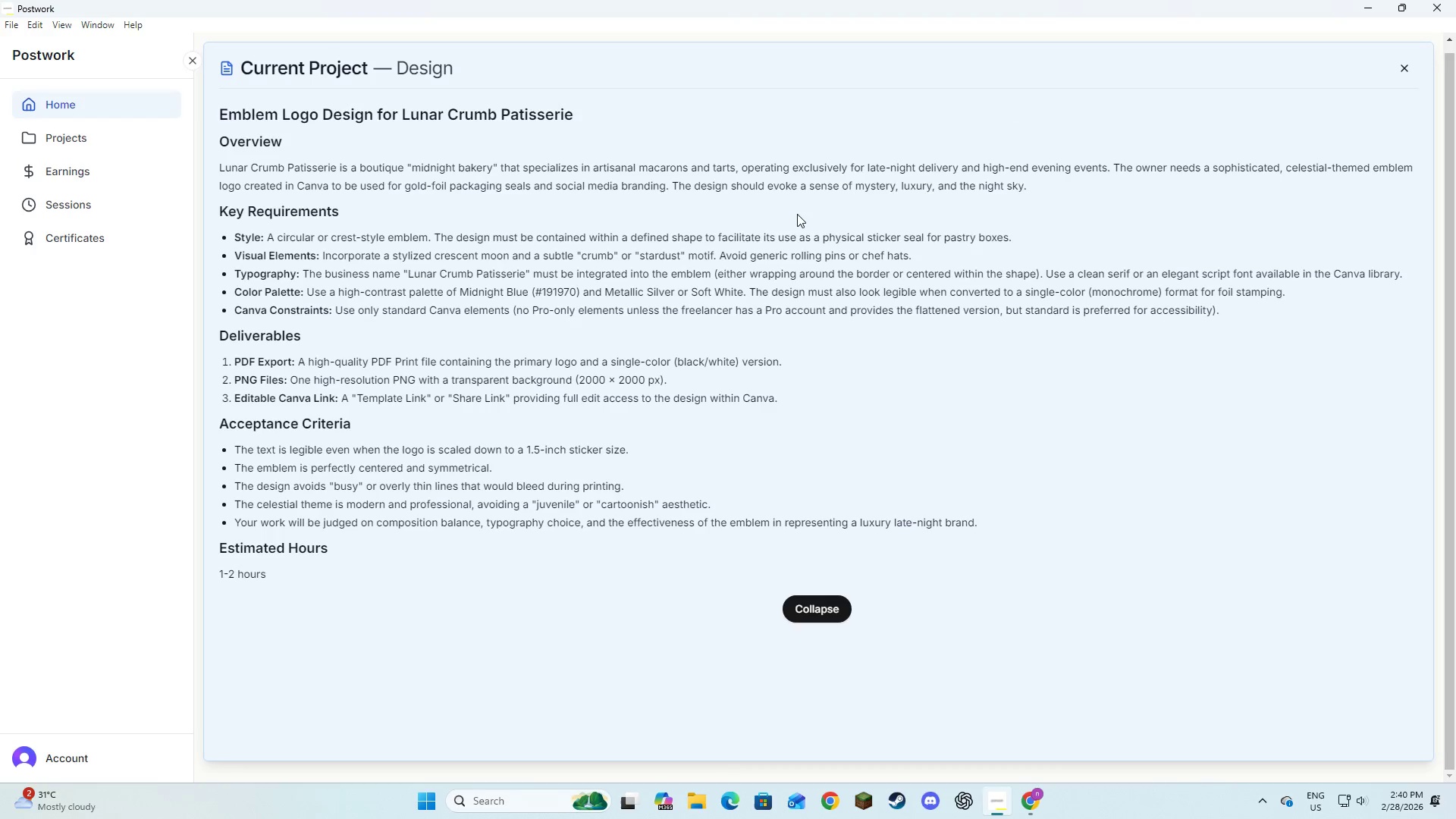 
key(Alt+Tab)
 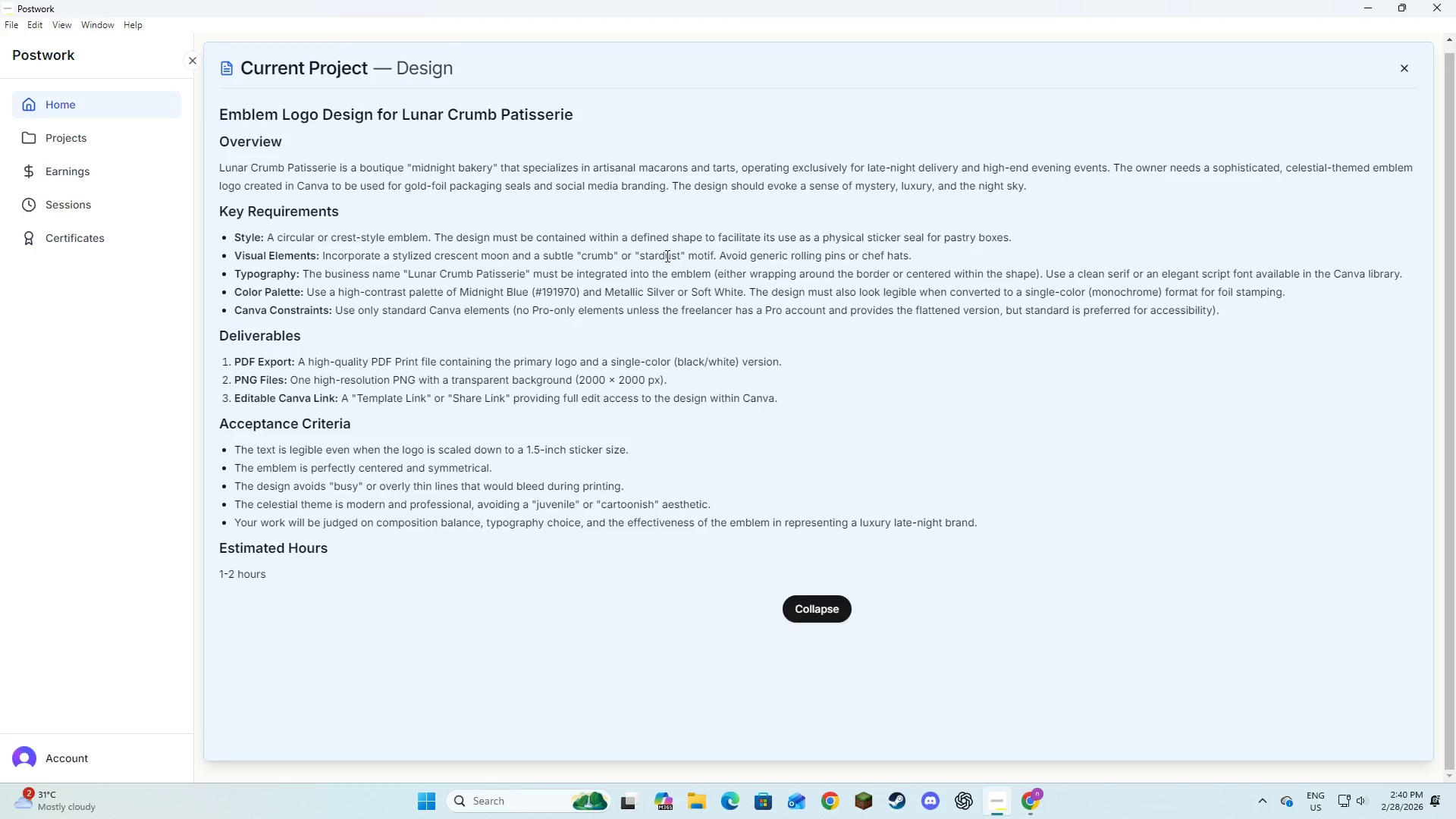 
scroll: coordinate [828, 325], scroll_direction: up, amount: 2.0